 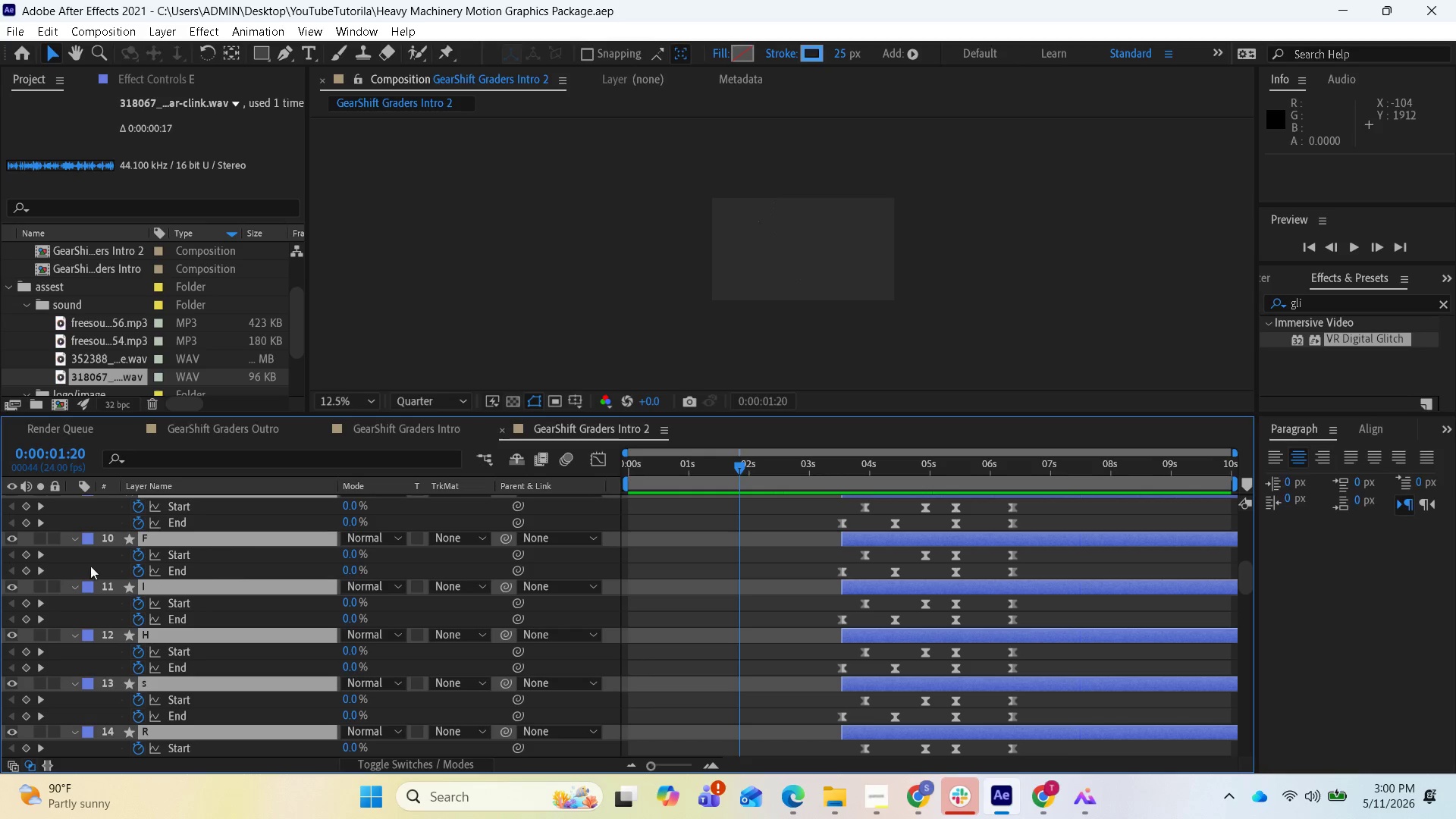 
mouse_move([52, 507])
 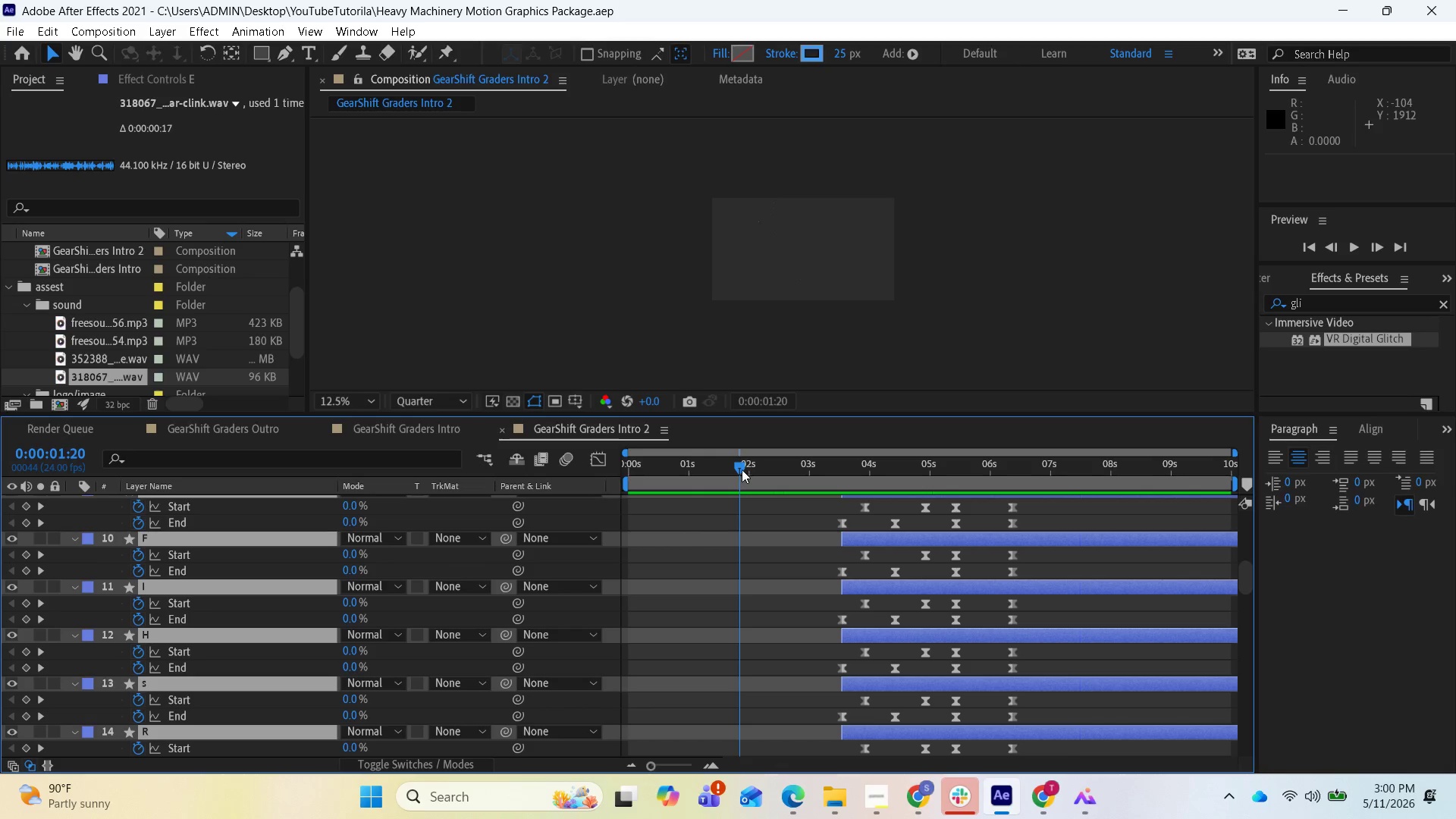 
left_click_drag(start_coordinate=[739, 469], to_coordinate=[716, 468])
 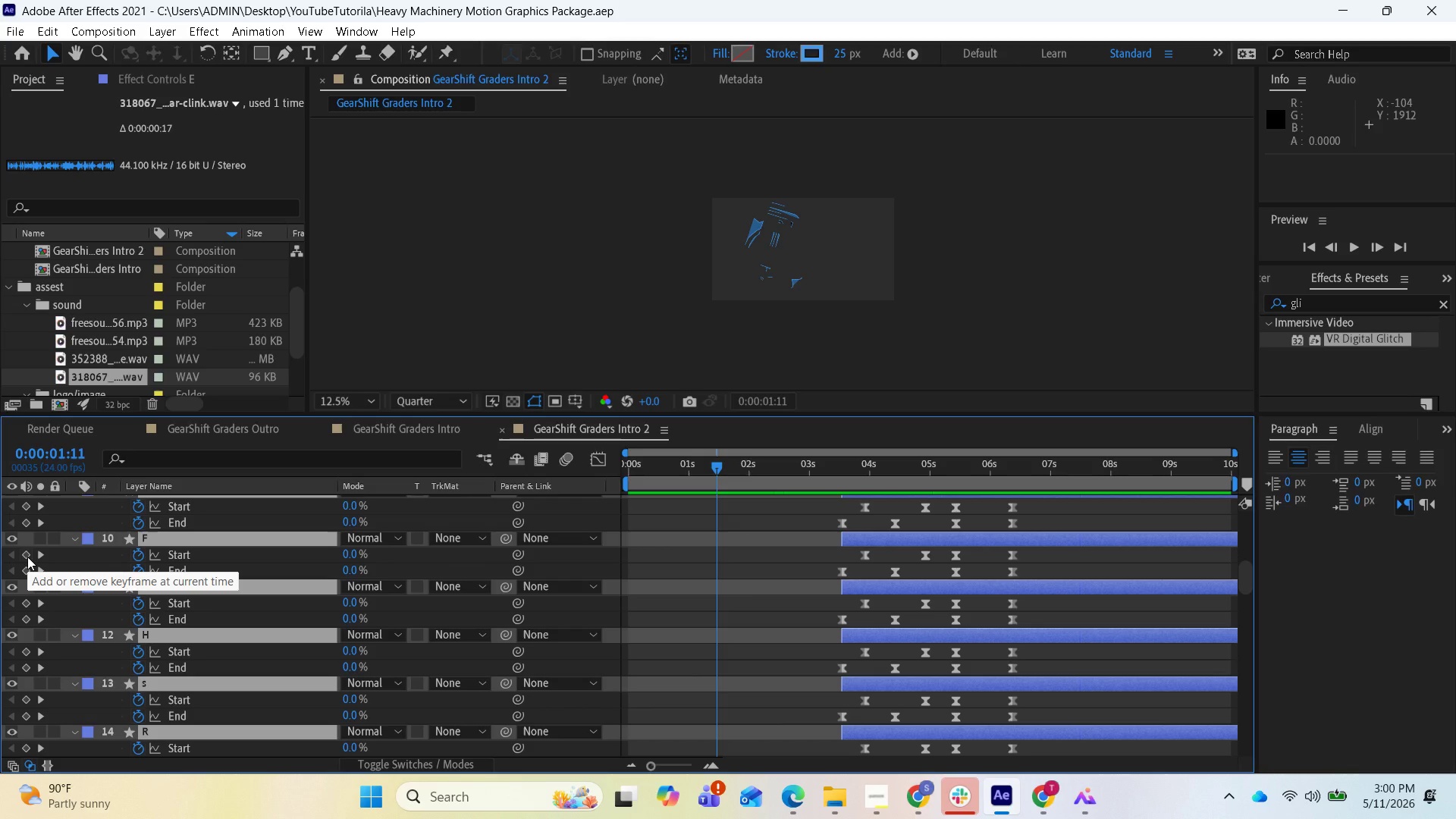 
wait(5.69)
 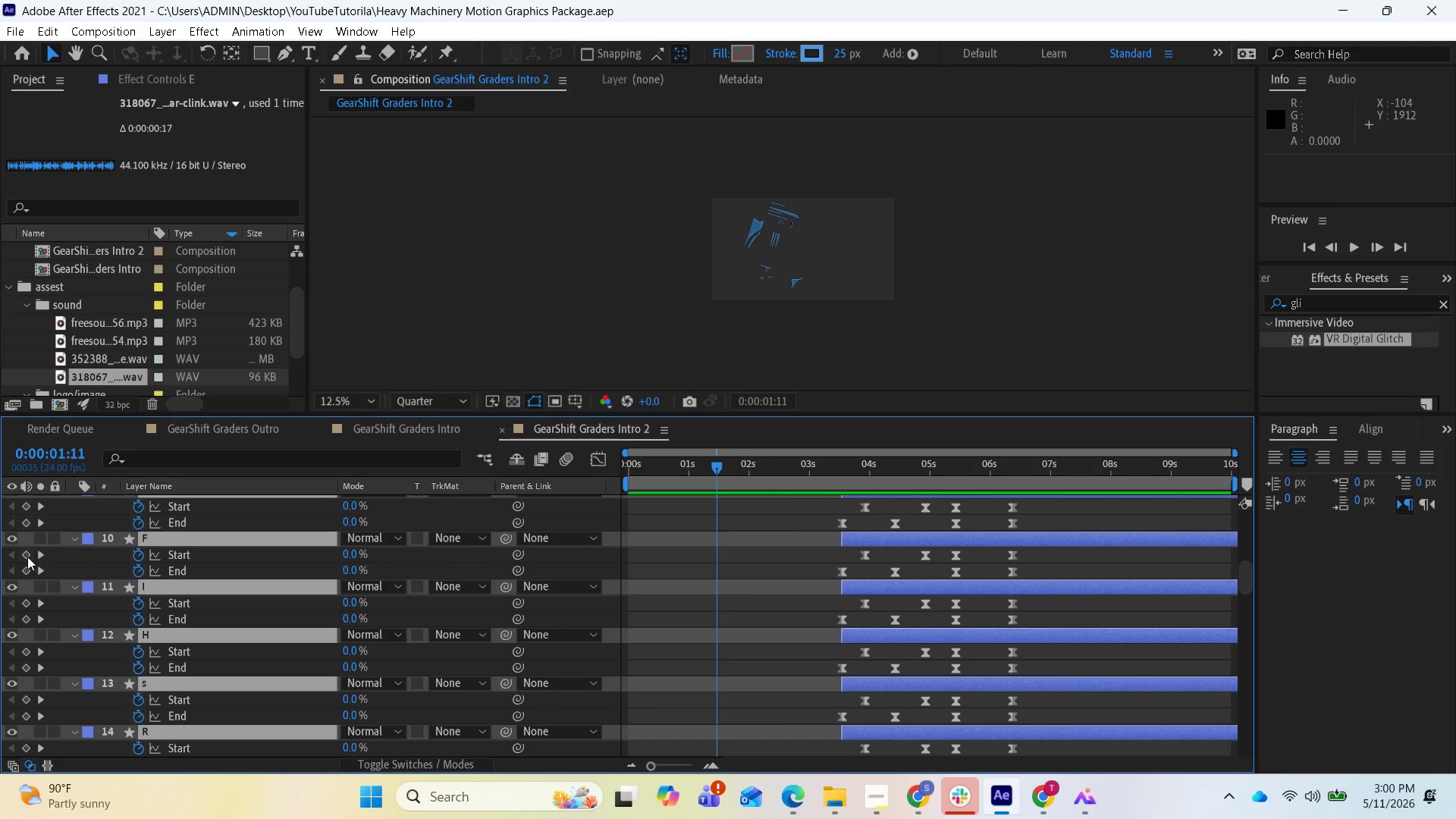 
scroll: coordinate [34, 545], scroll_direction: up, amount: 1.0
 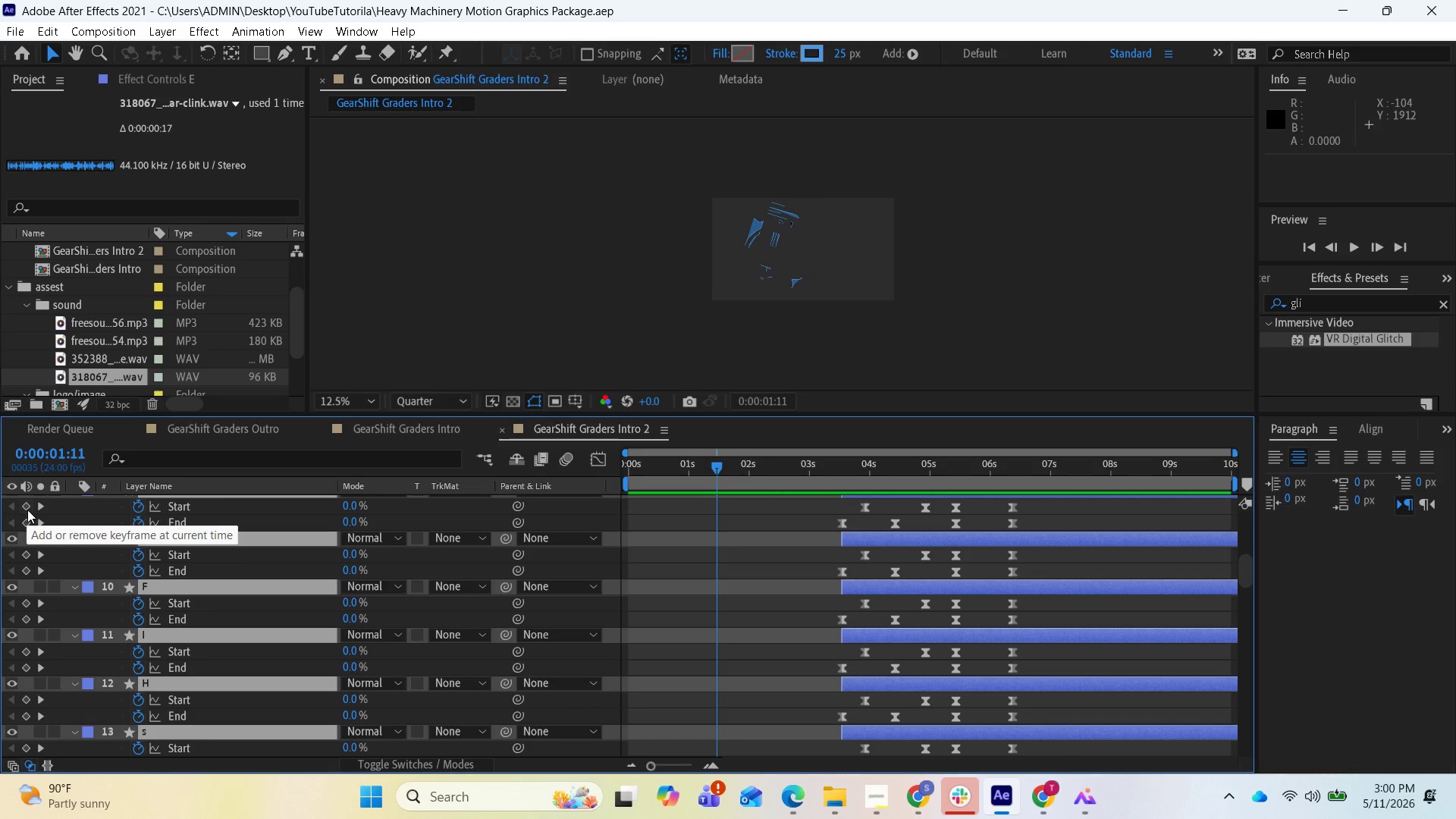 
left_click([28, 510])
 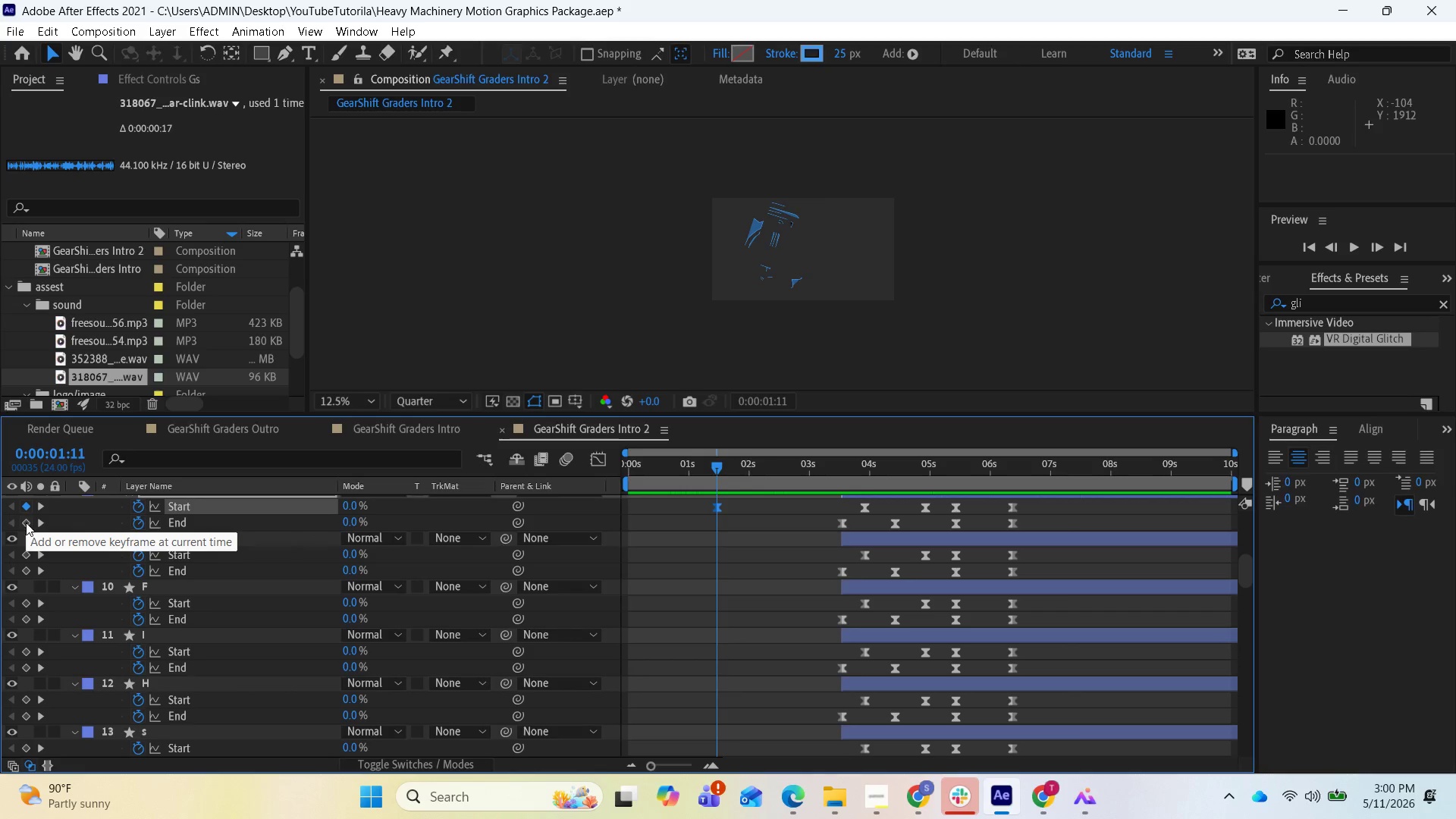 
left_click([26, 522])
 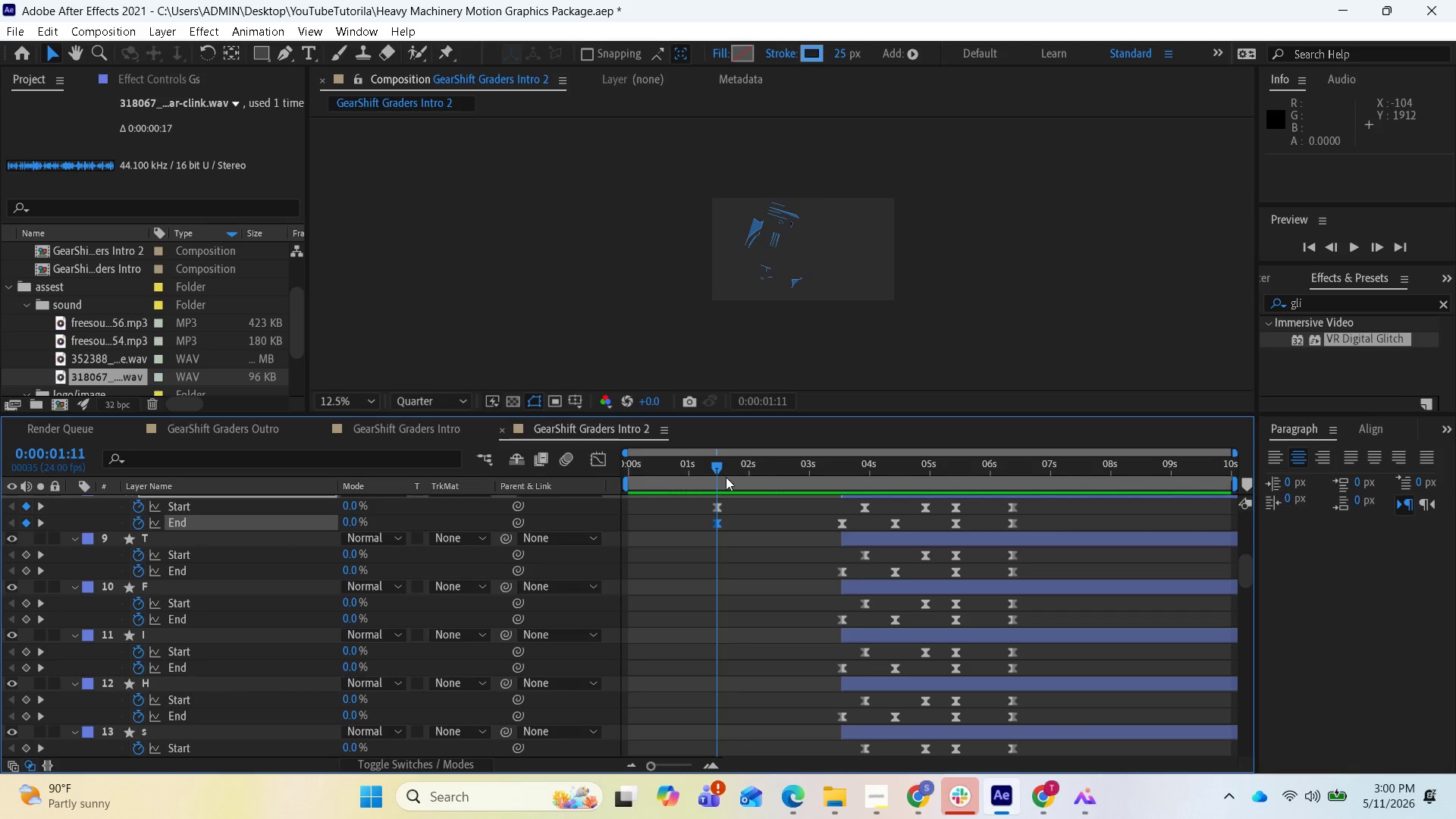 
left_click_drag(start_coordinate=[721, 469], to_coordinate=[743, 473])
 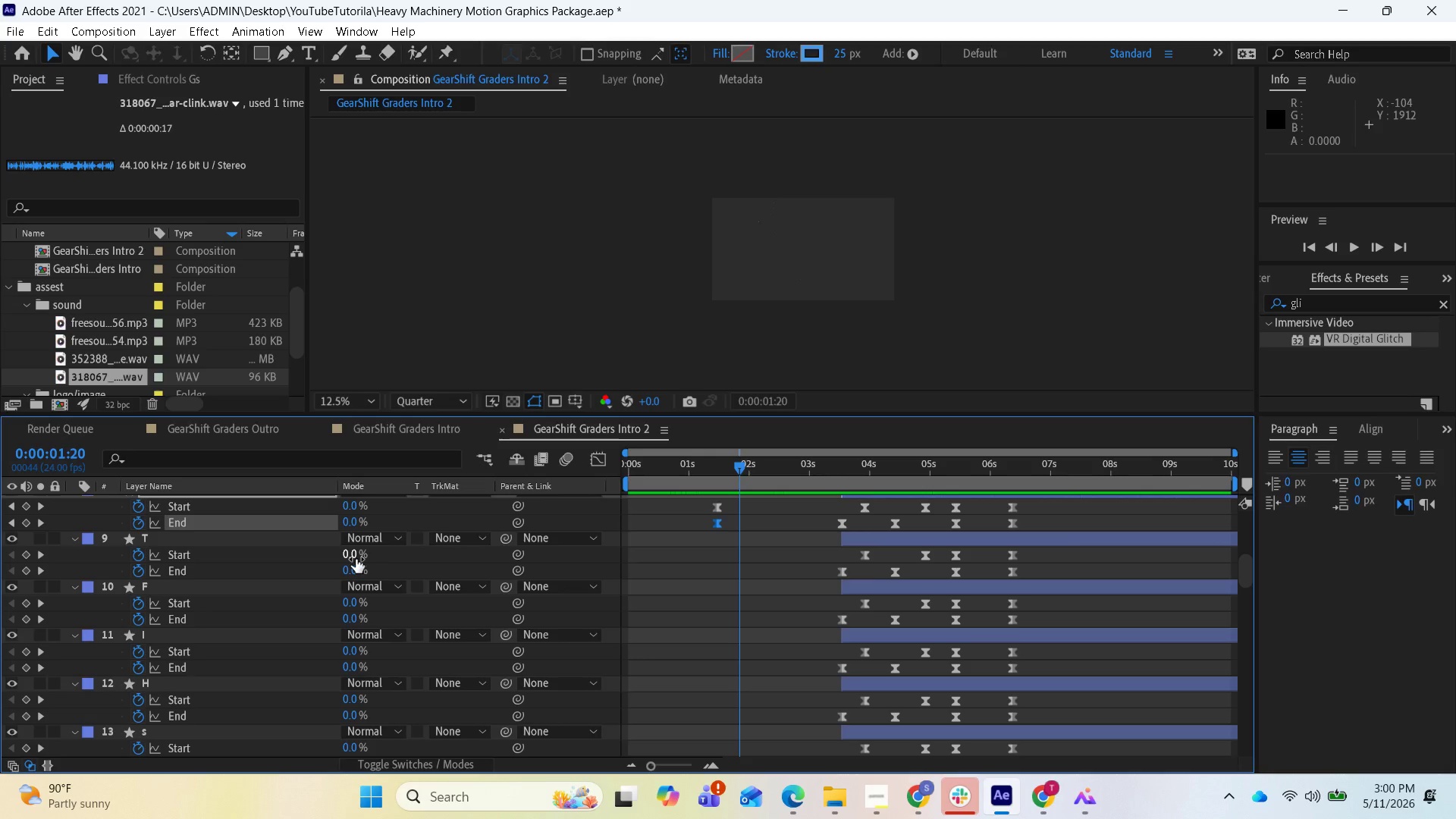 
wait(11.92)
 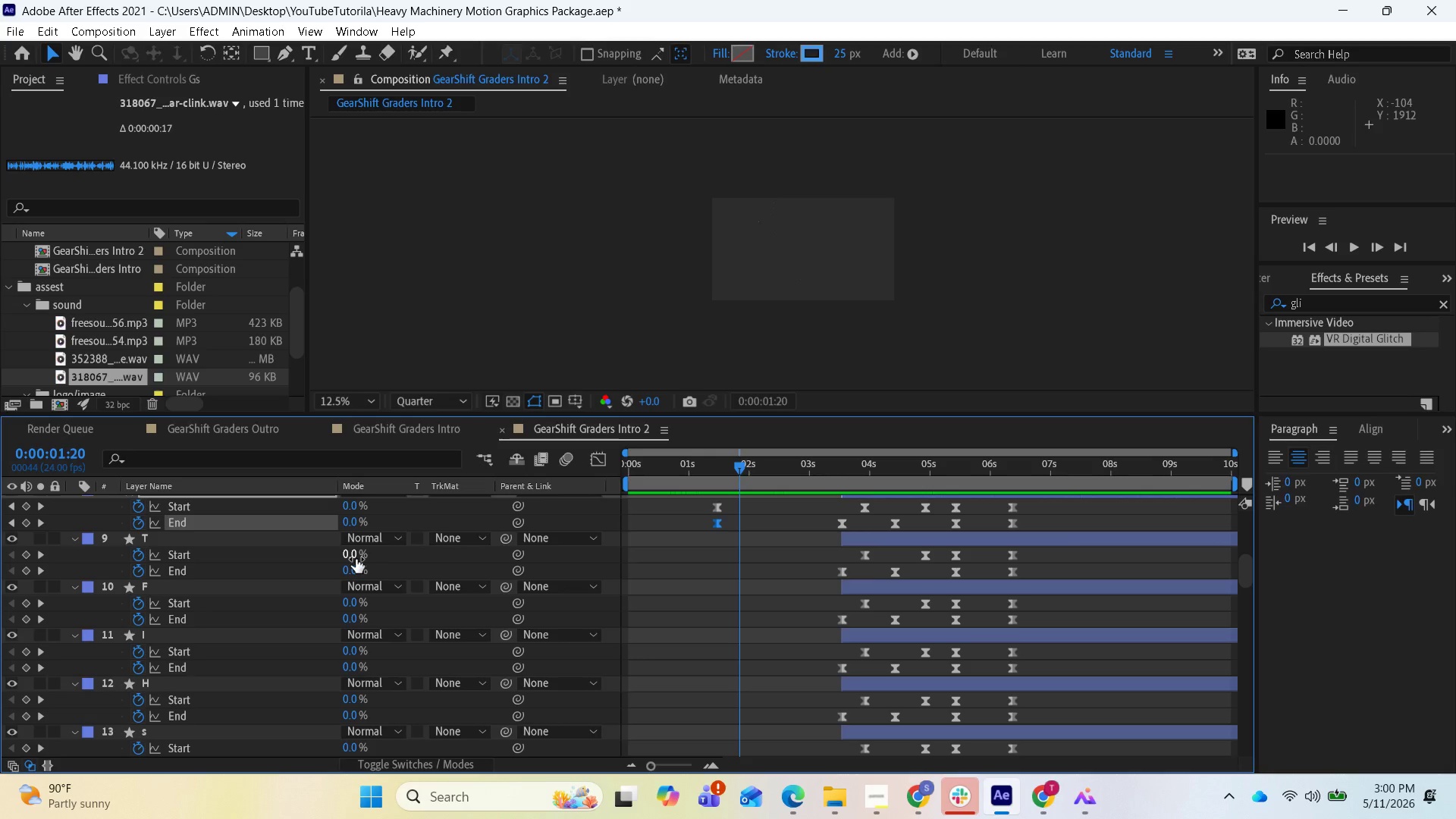 
left_click_drag(start_coordinate=[347, 557], to_coordinate=[350, 560])
 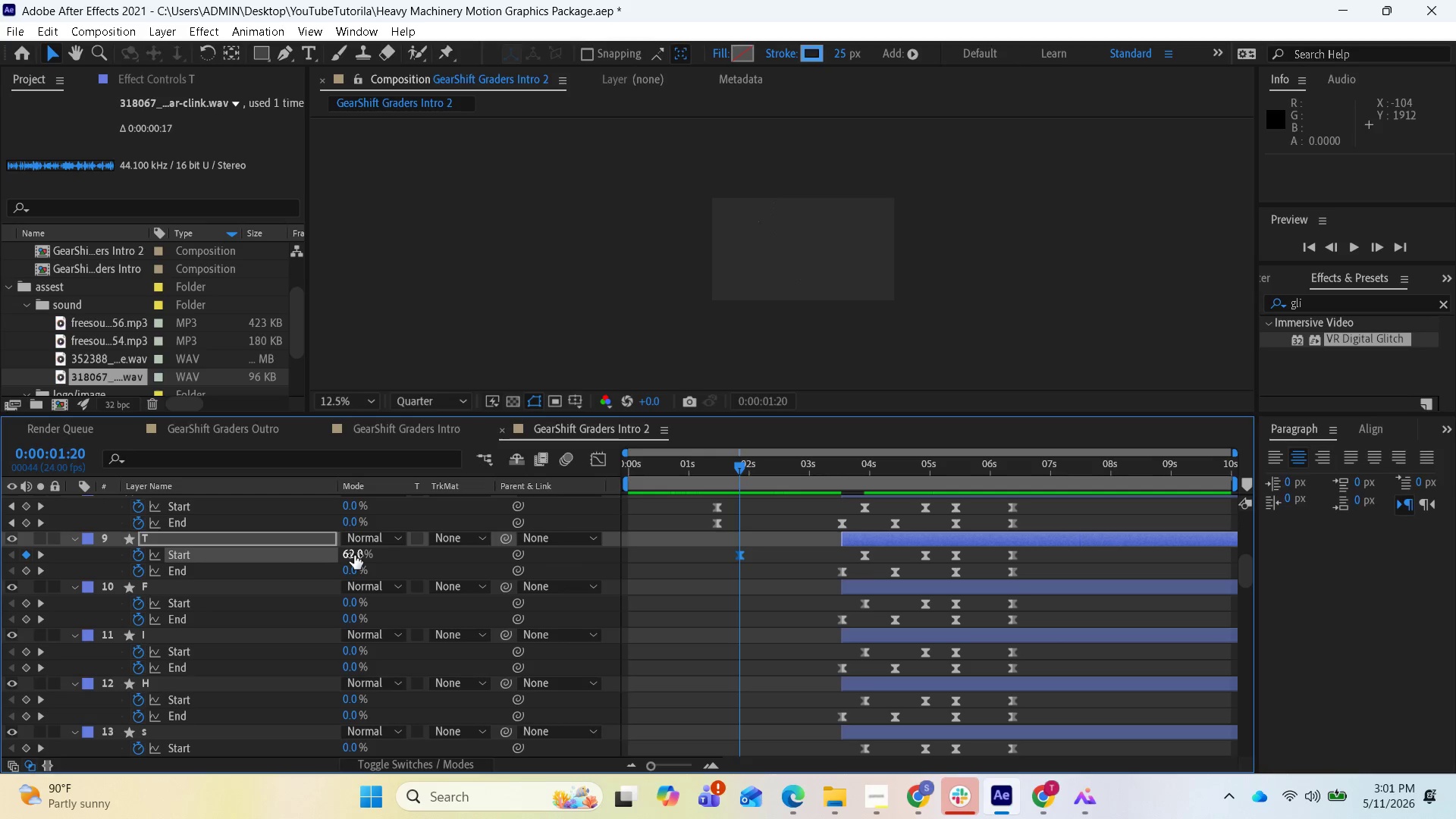 
left_click_drag(start_coordinate=[354, 555], to_coordinate=[263, 547])
 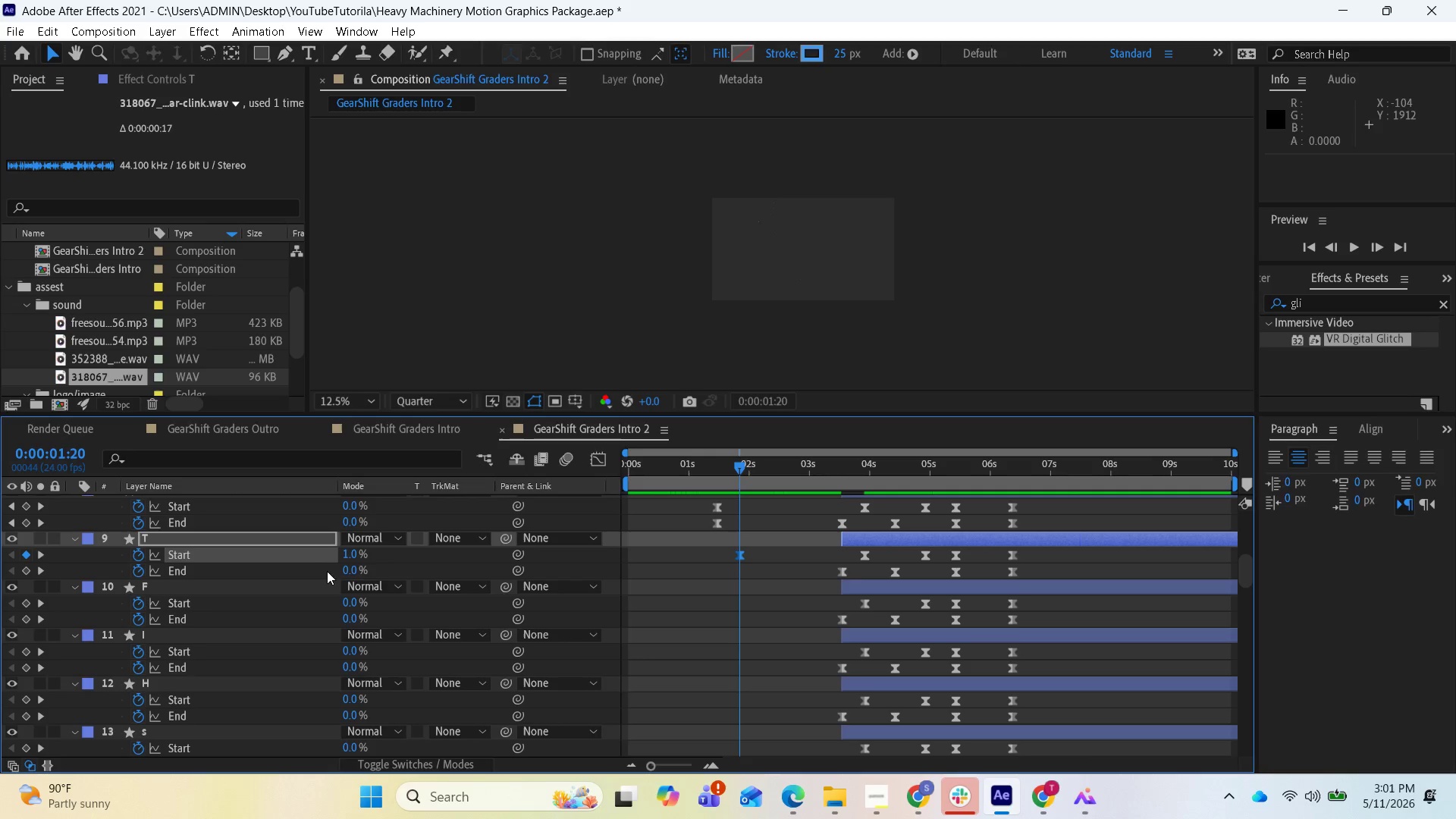 
key(Control+Z)
 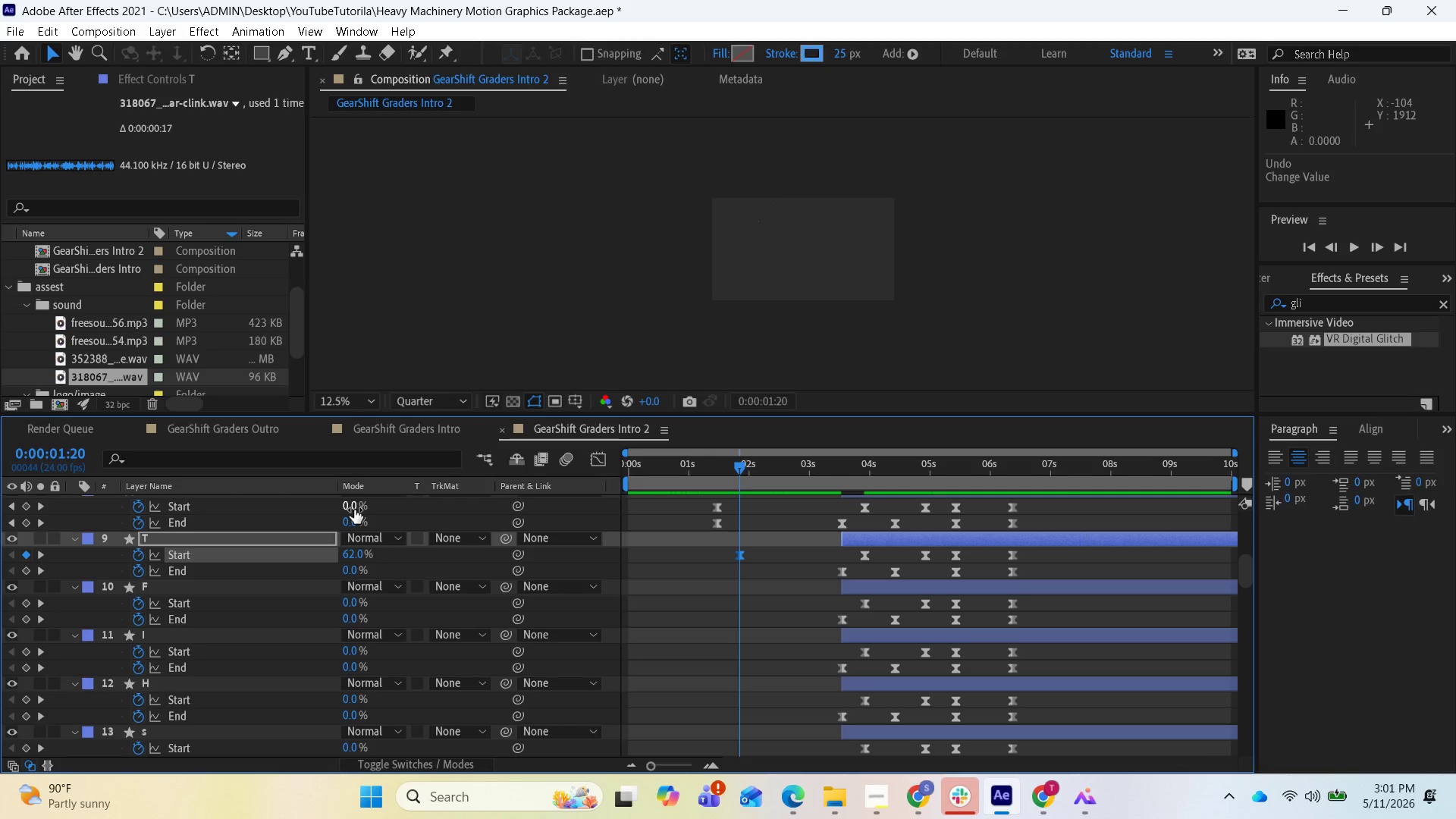 
key(Control+Z)
 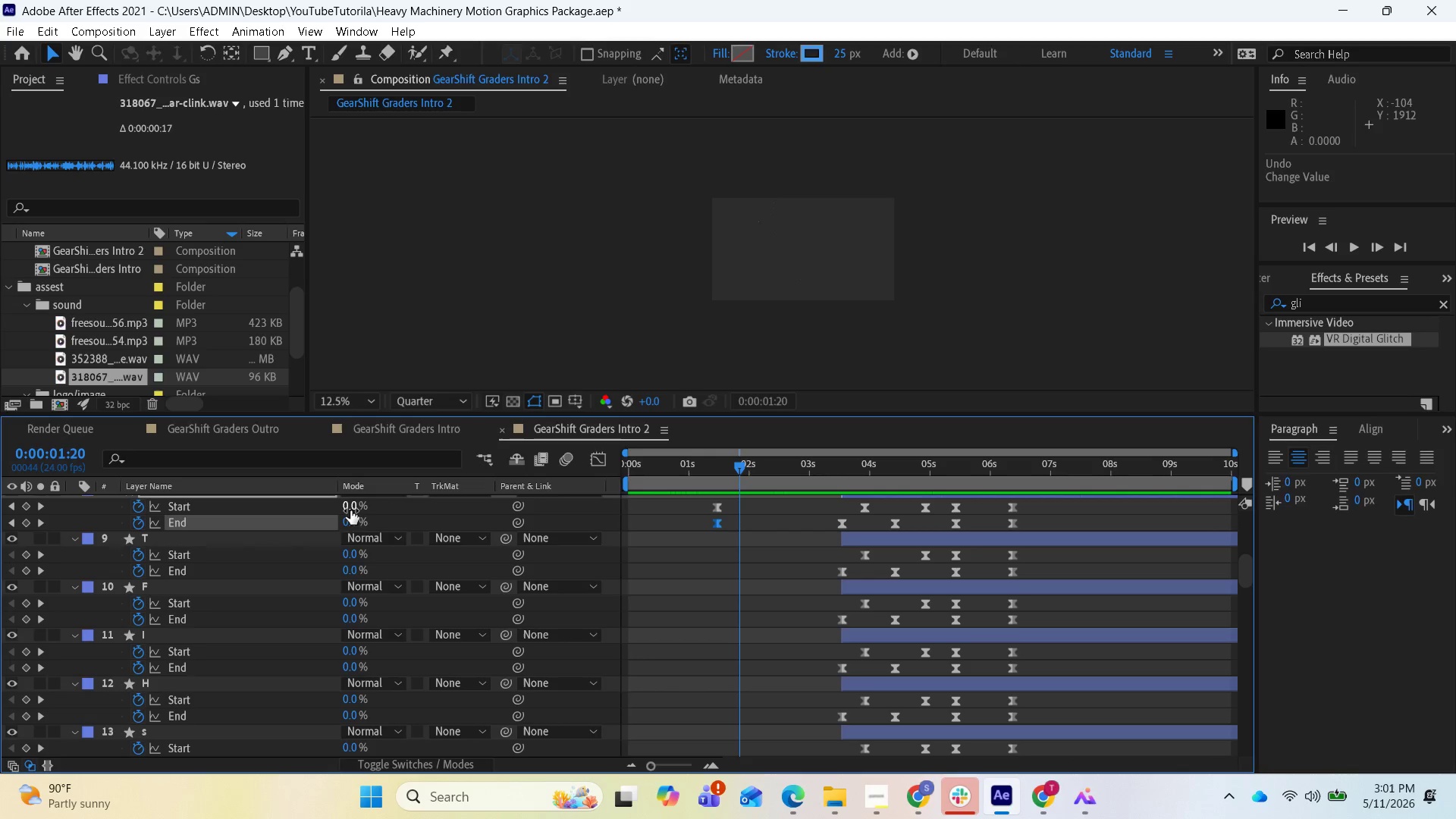 
left_click_drag(start_coordinate=[349, 507], to_coordinate=[438, 538])
 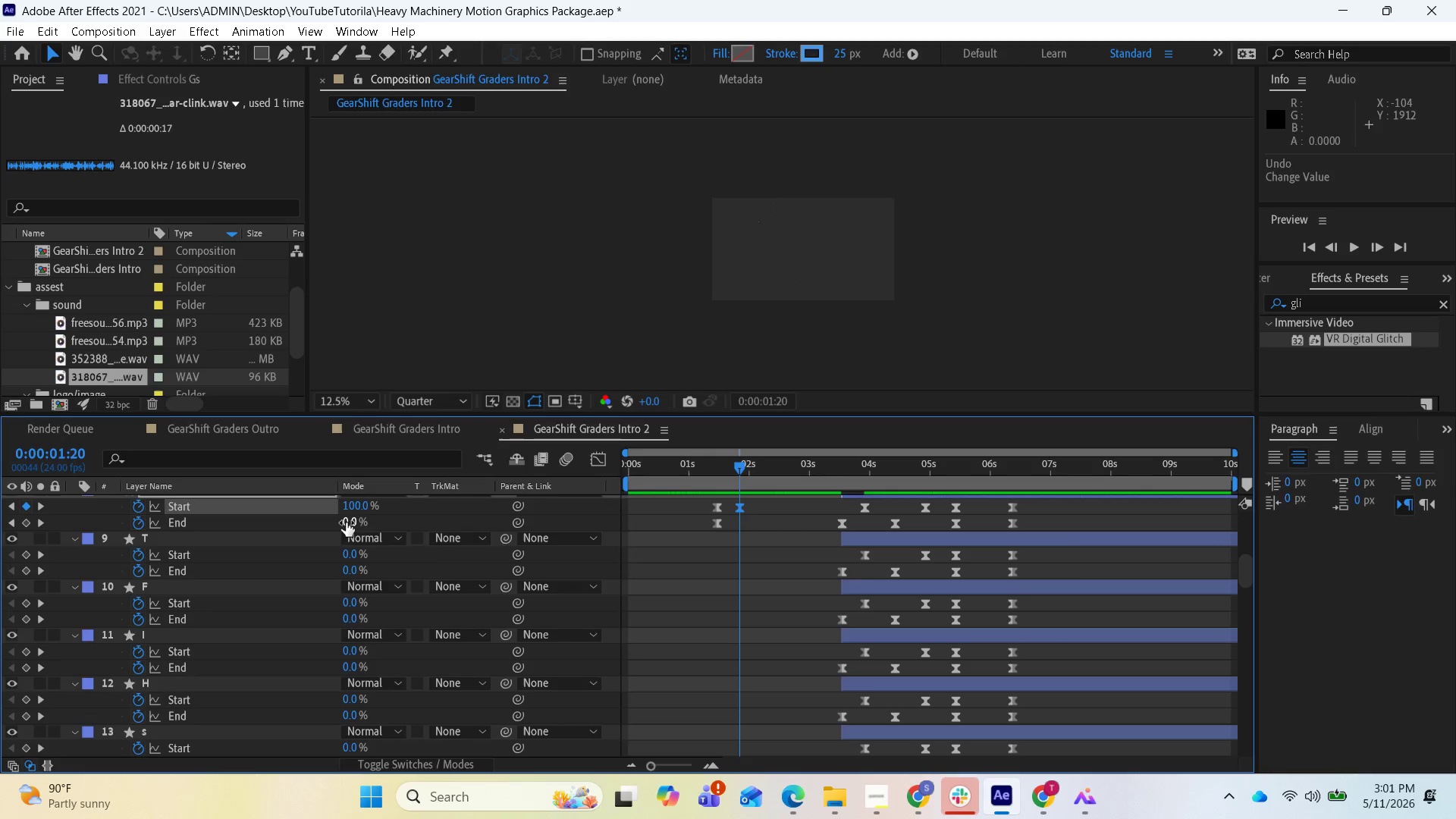 
left_click_drag(start_coordinate=[347, 519], to_coordinate=[463, 538])
 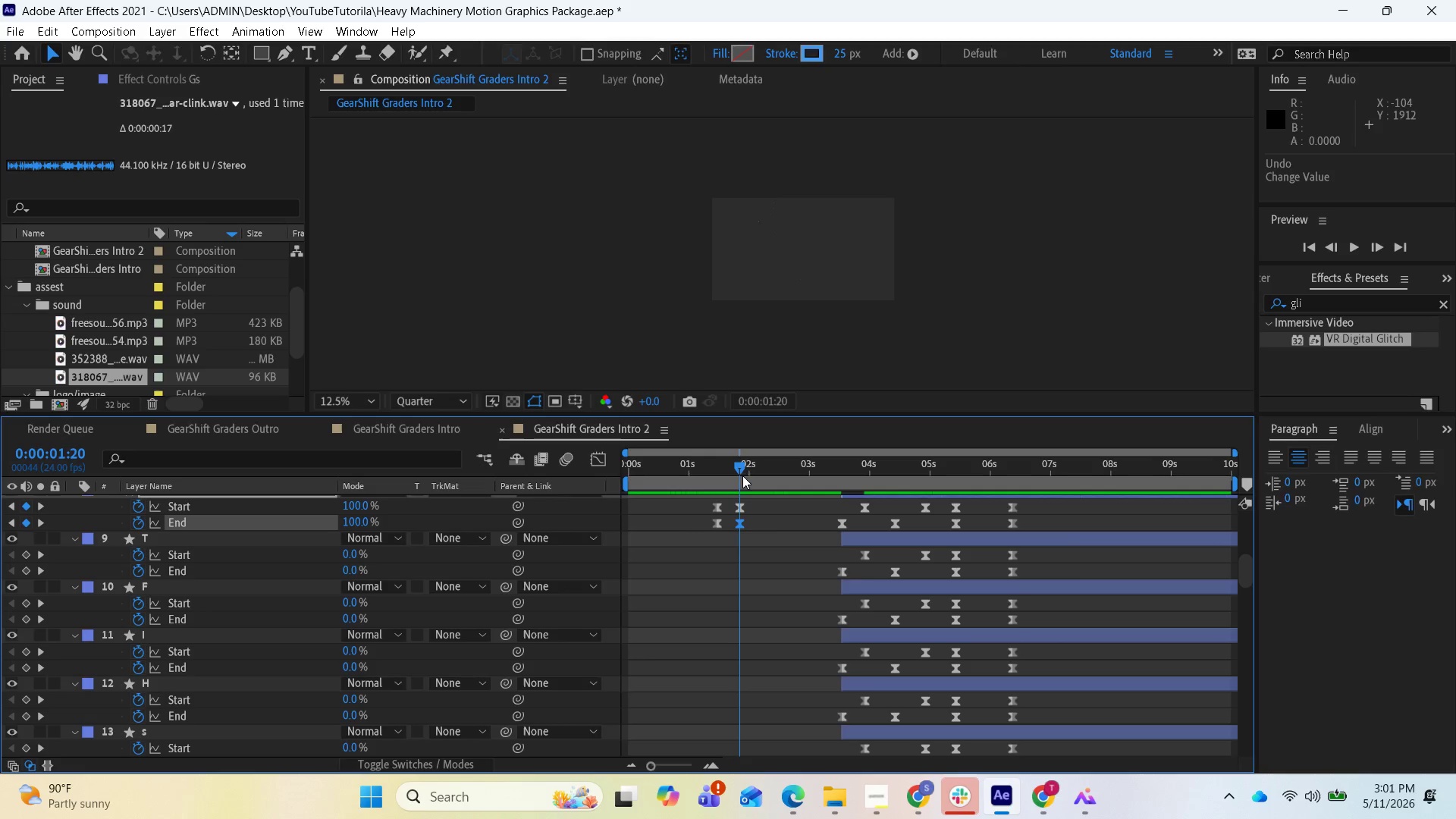 
left_click_drag(start_coordinate=[743, 469], to_coordinate=[745, 482])
 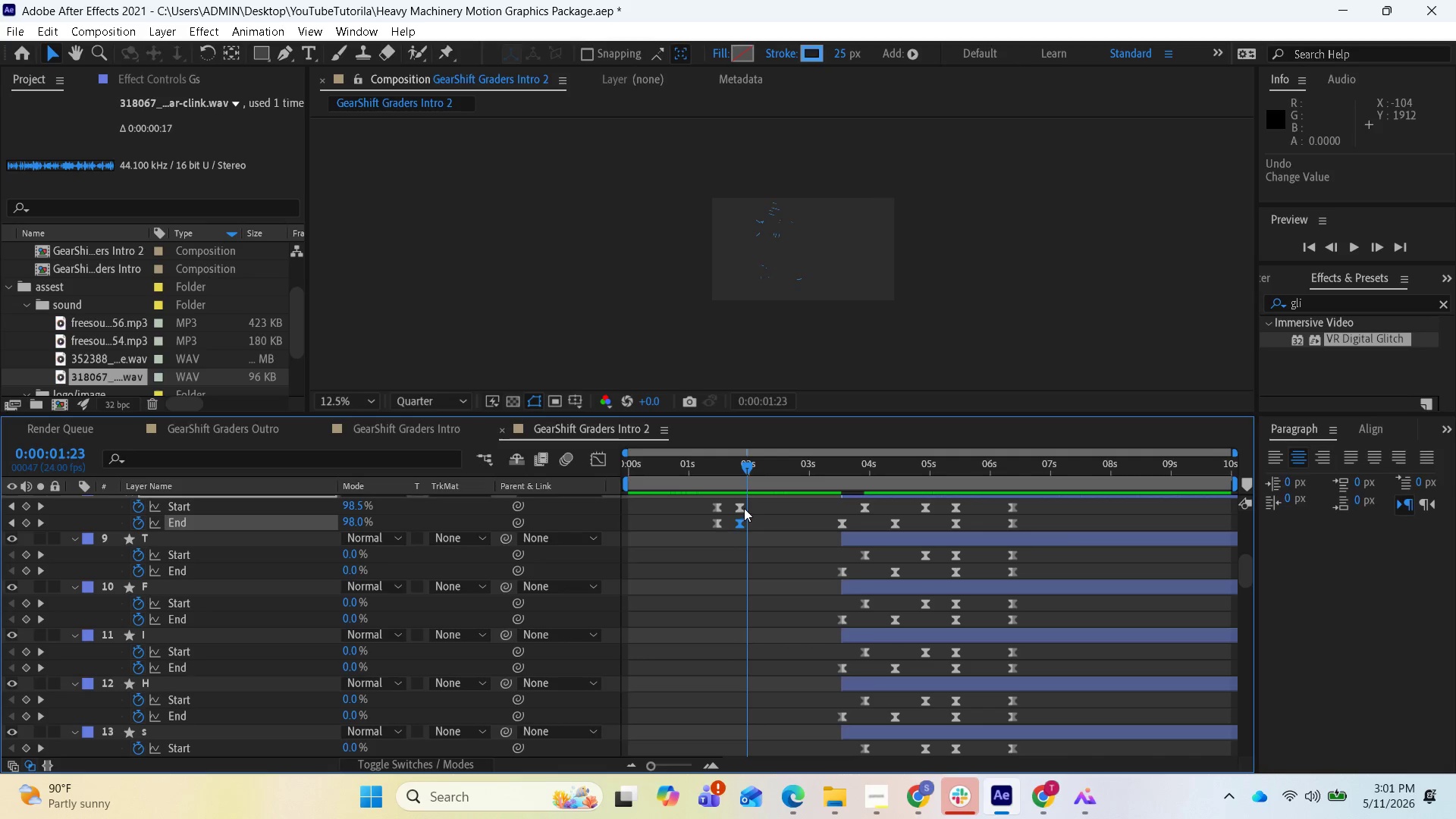 
left_click([743, 508])
 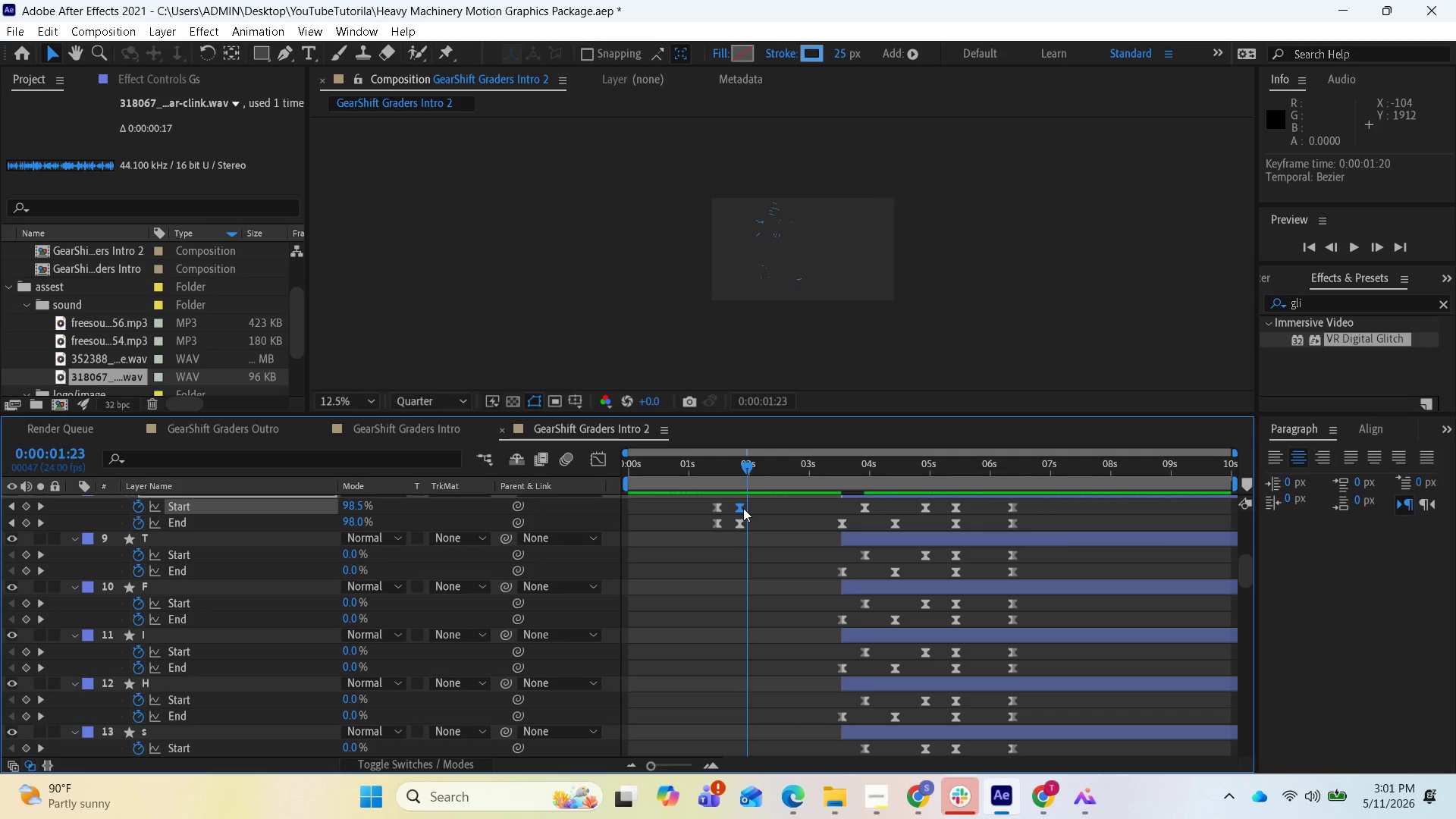 
left_click_drag(start_coordinate=[743, 508], to_coordinate=[764, 510])
 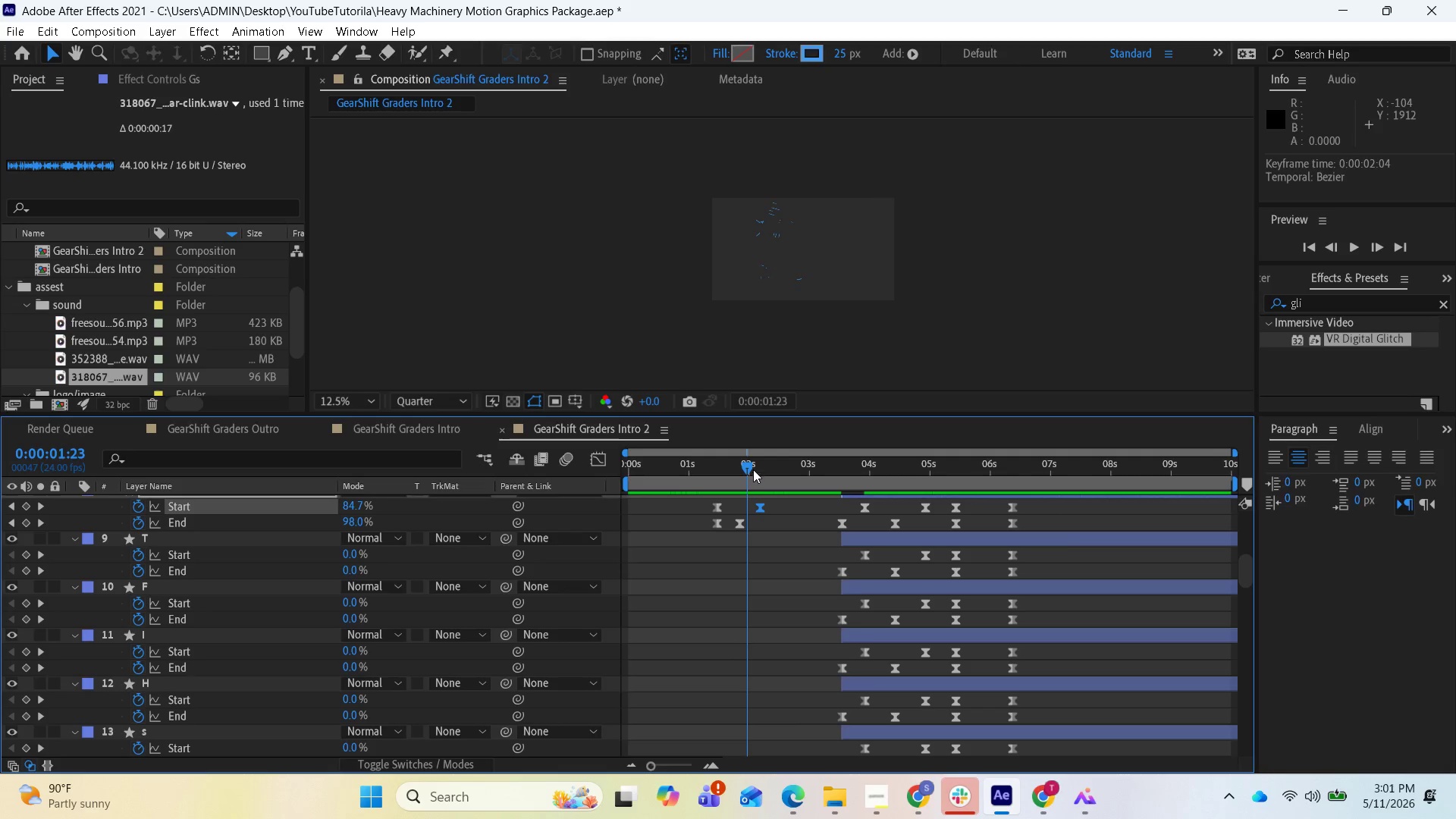 
left_click_drag(start_coordinate=[754, 466], to_coordinate=[781, 470])
 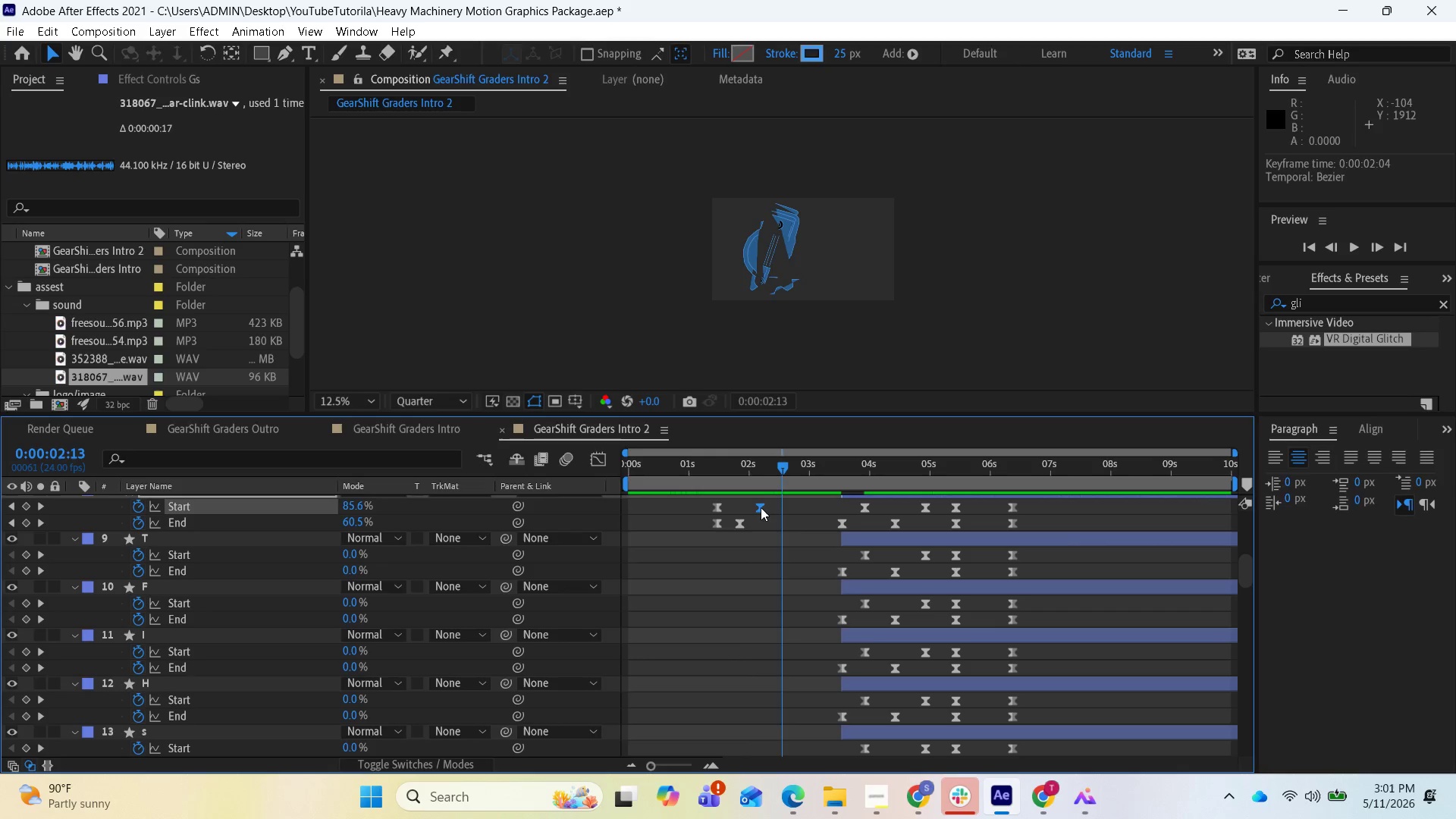 
left_click_drag(start_coordinate=[761, 507], to_coordinate=[792, 510])
 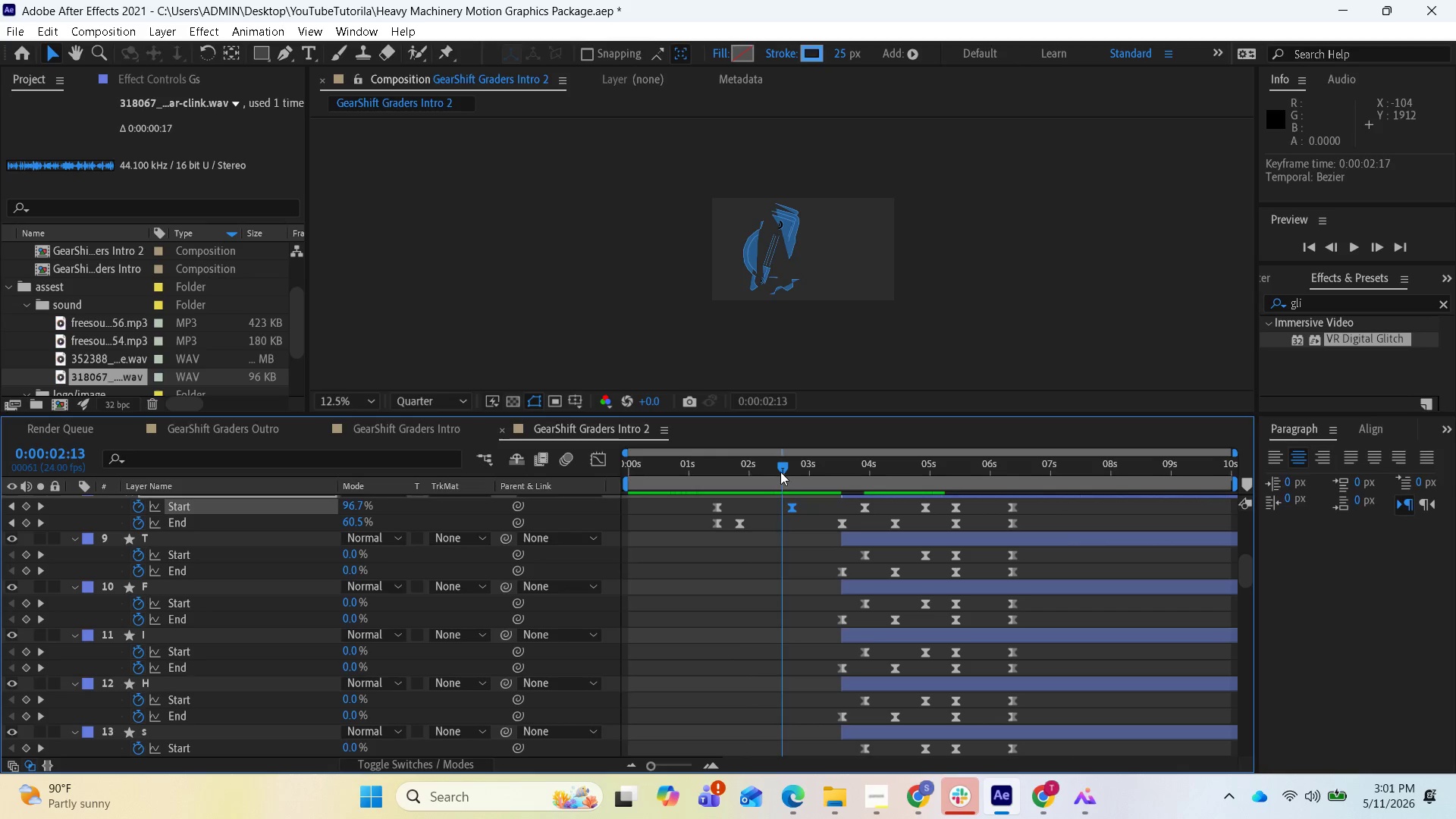 
left_click_drag(start_coordinate=[781, 469], to_coordinate=[766, 477])
 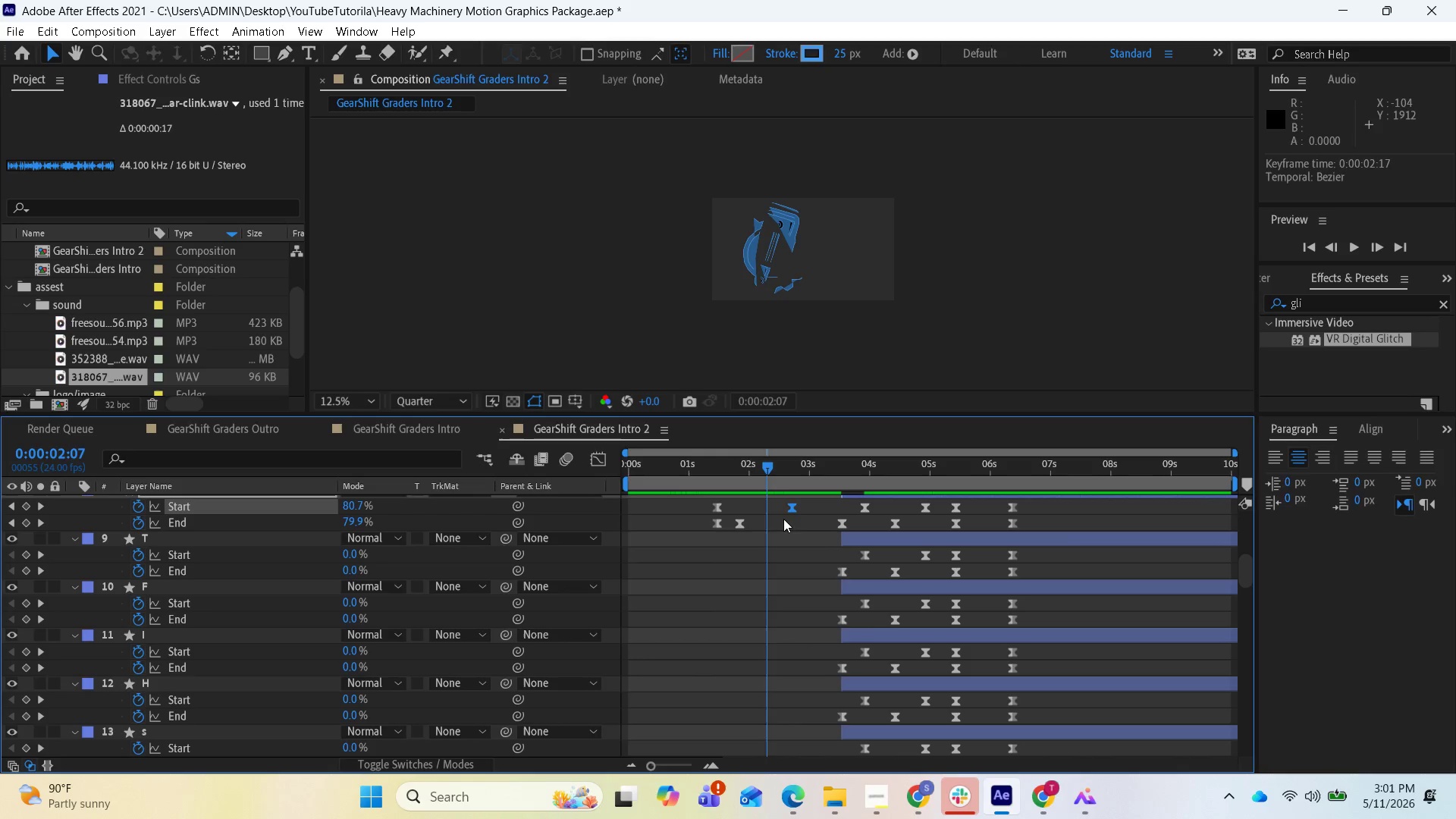 
key(Control+Z)
 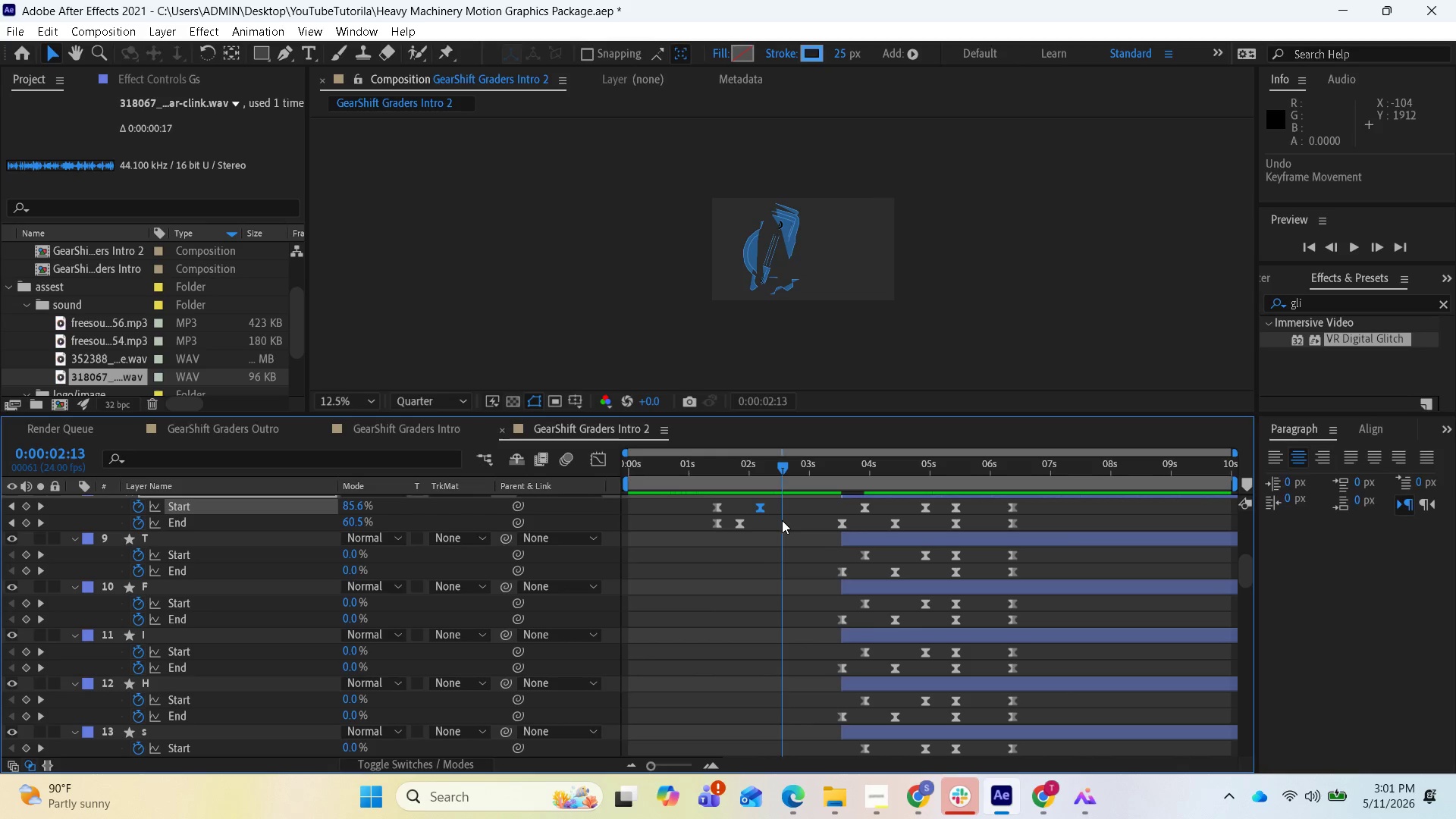 
key(Control+Z)
 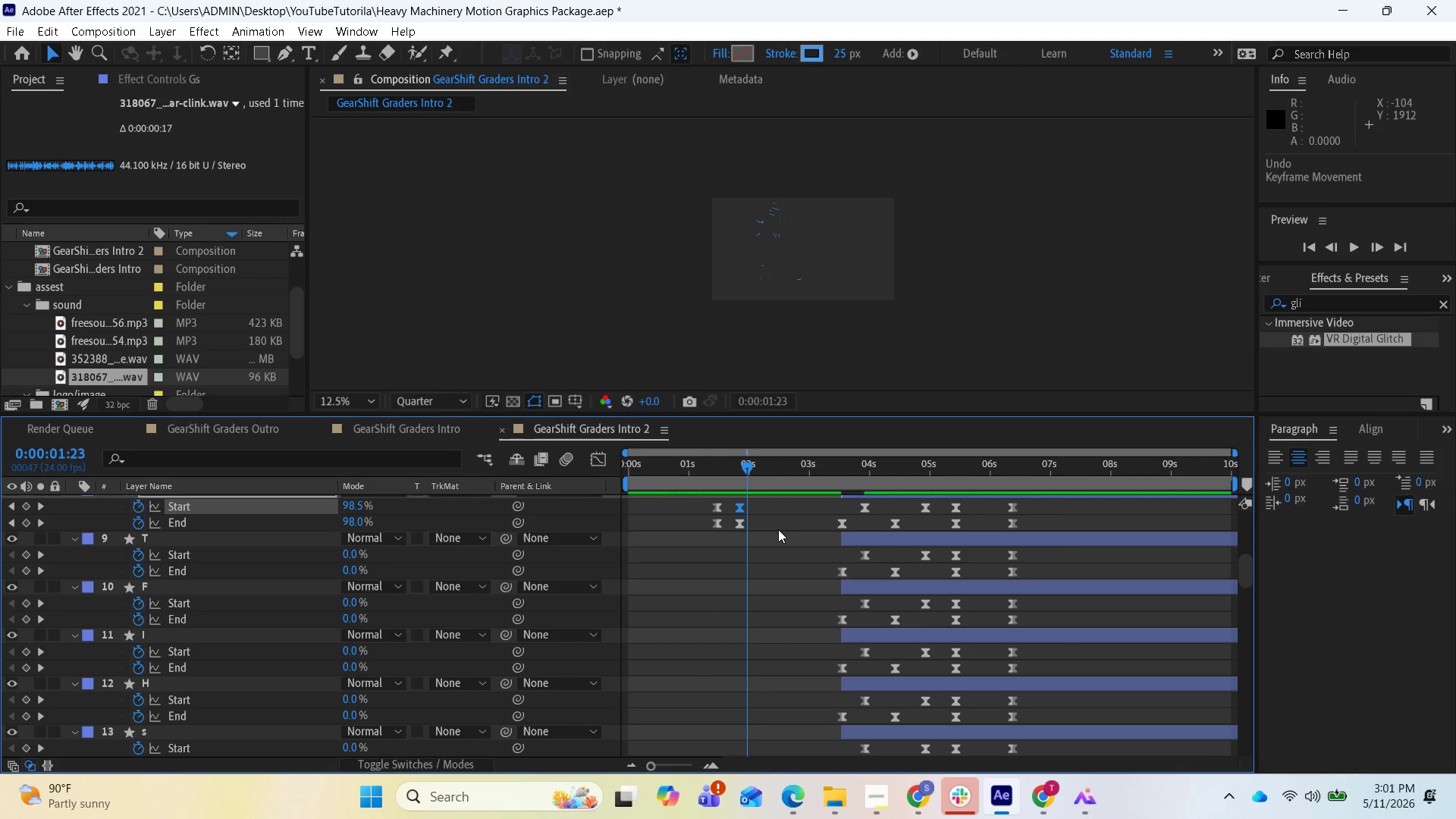 
key(Control+Z)
 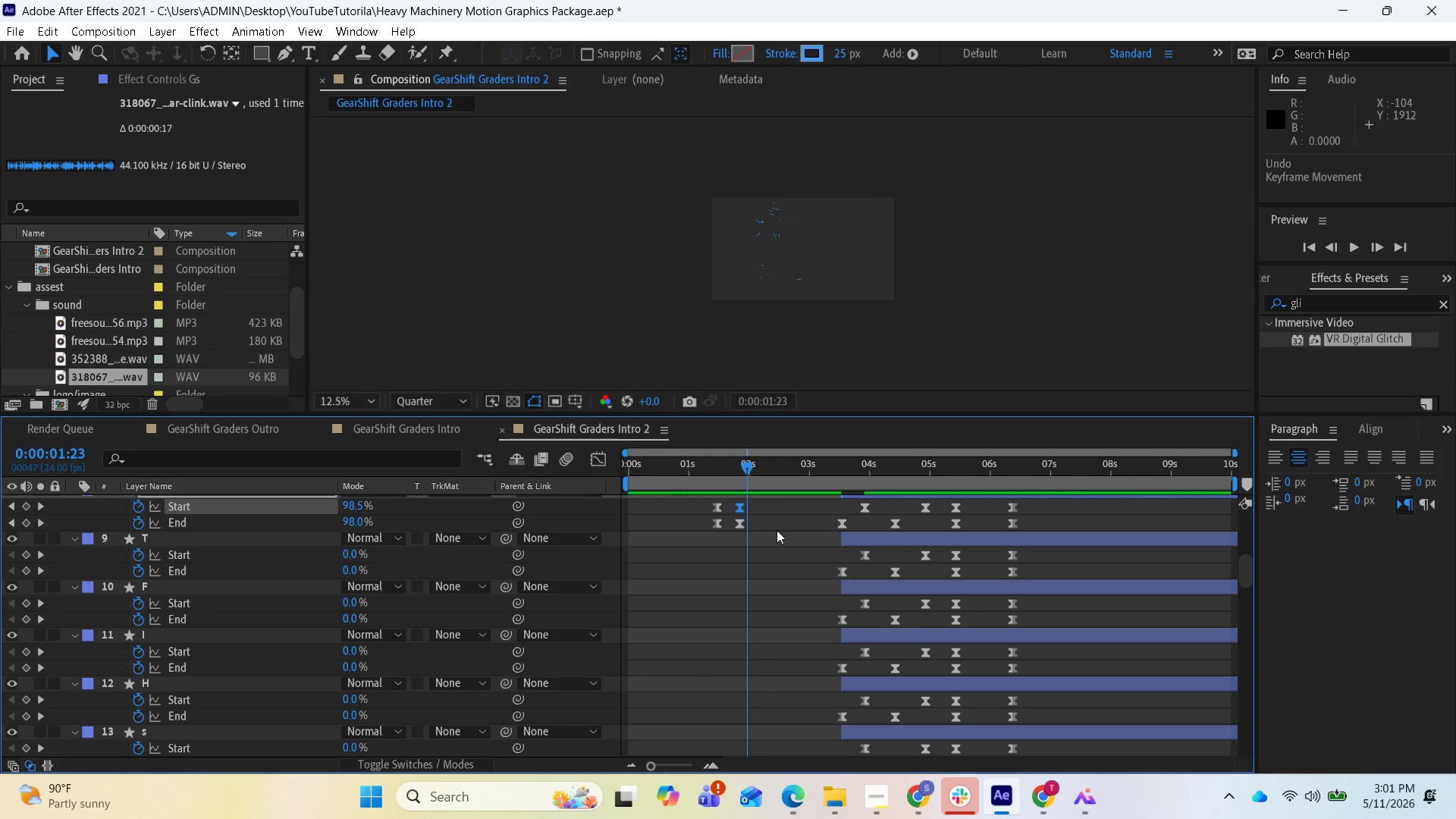 
key(Control+Z)
 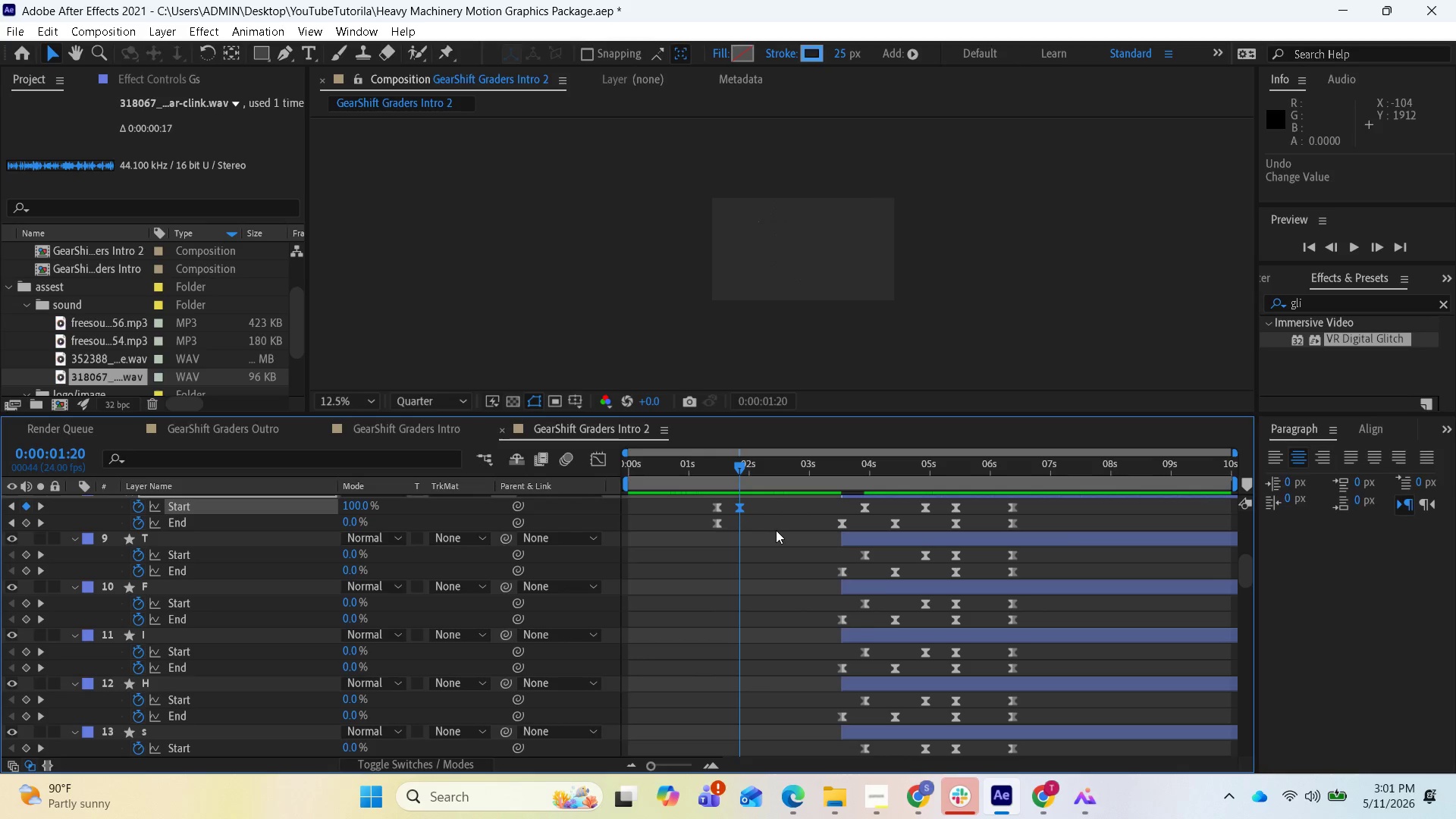 
key(Control+Z)
 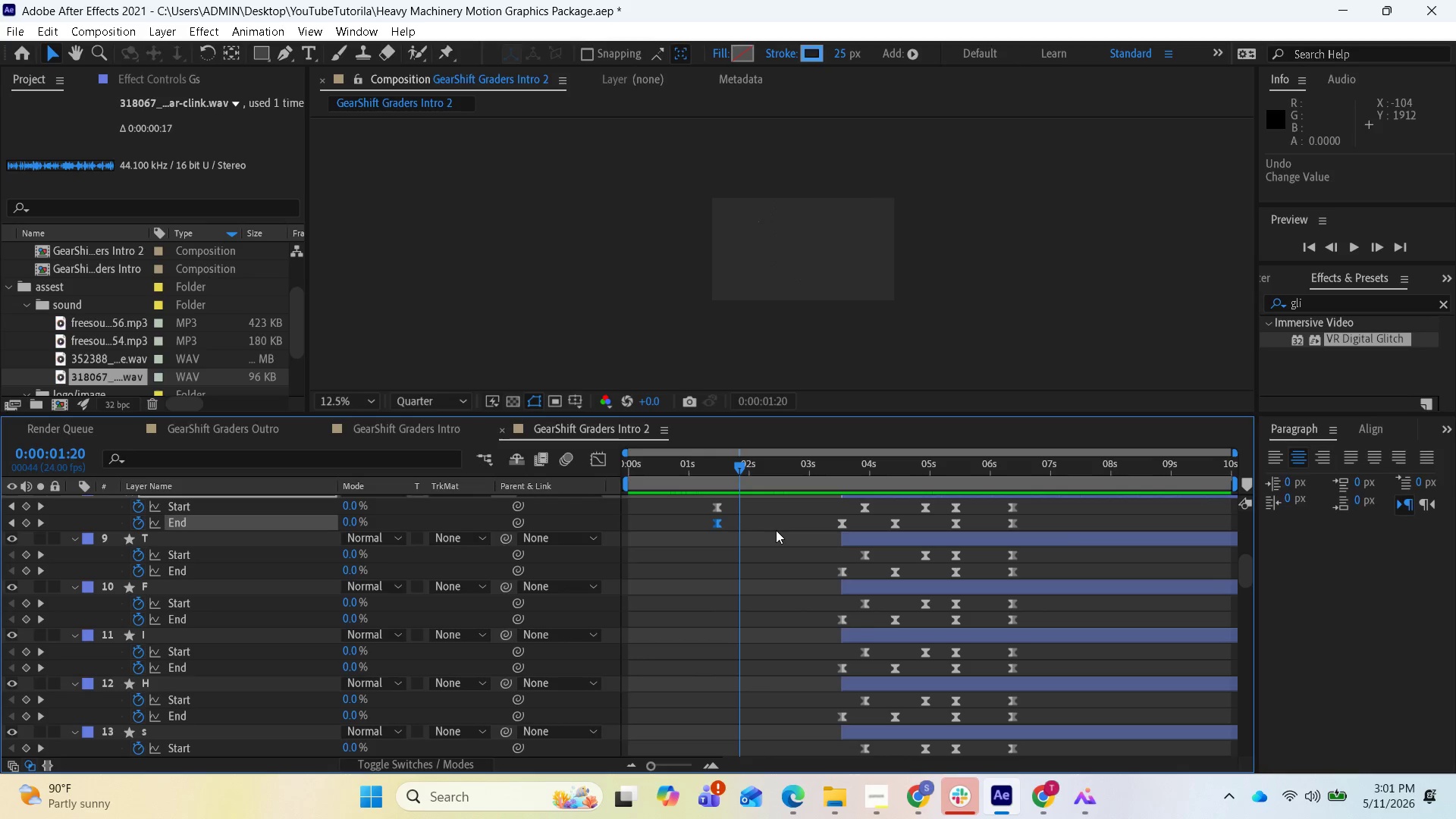 
key(Control+Z)
 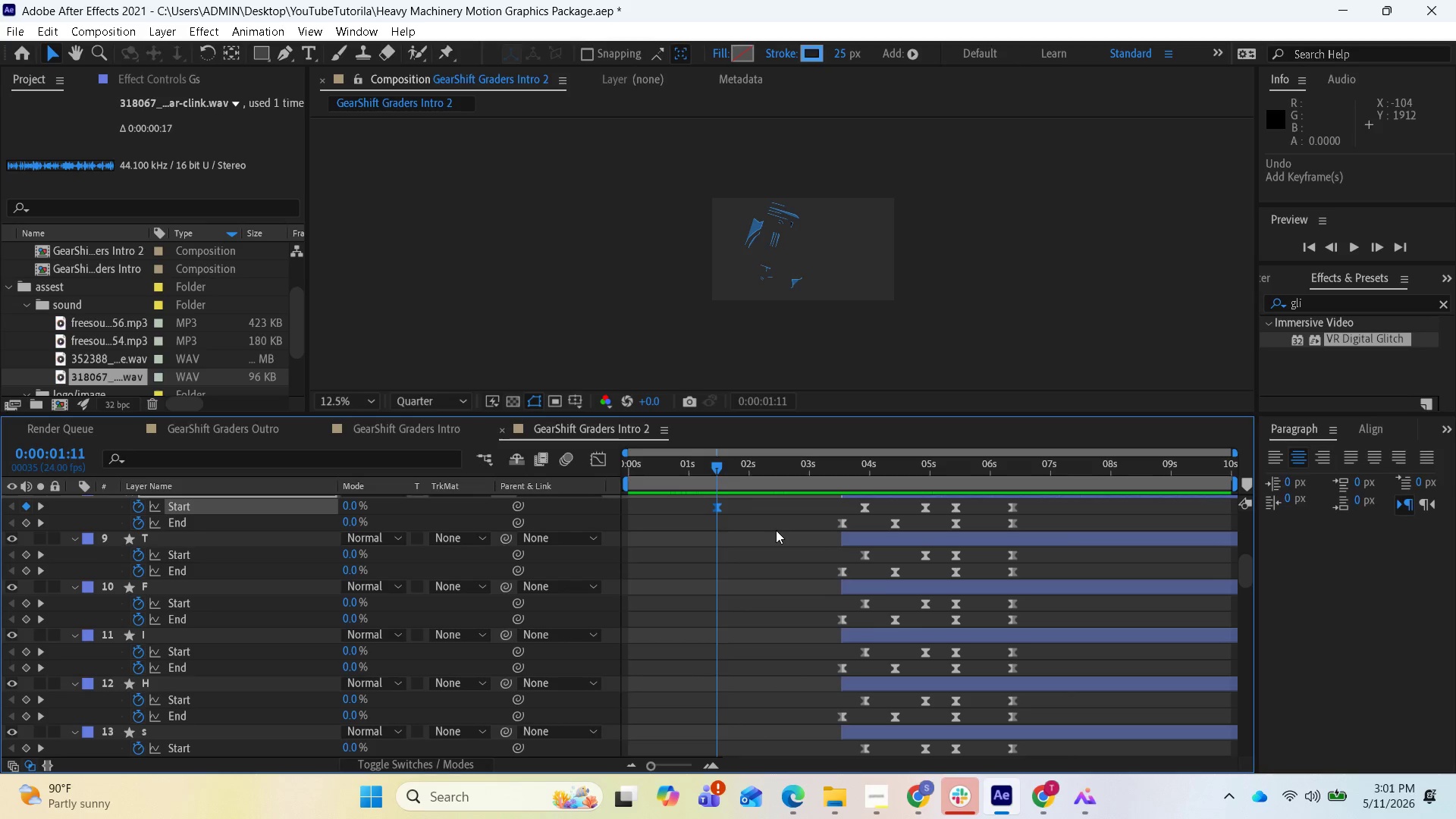 